 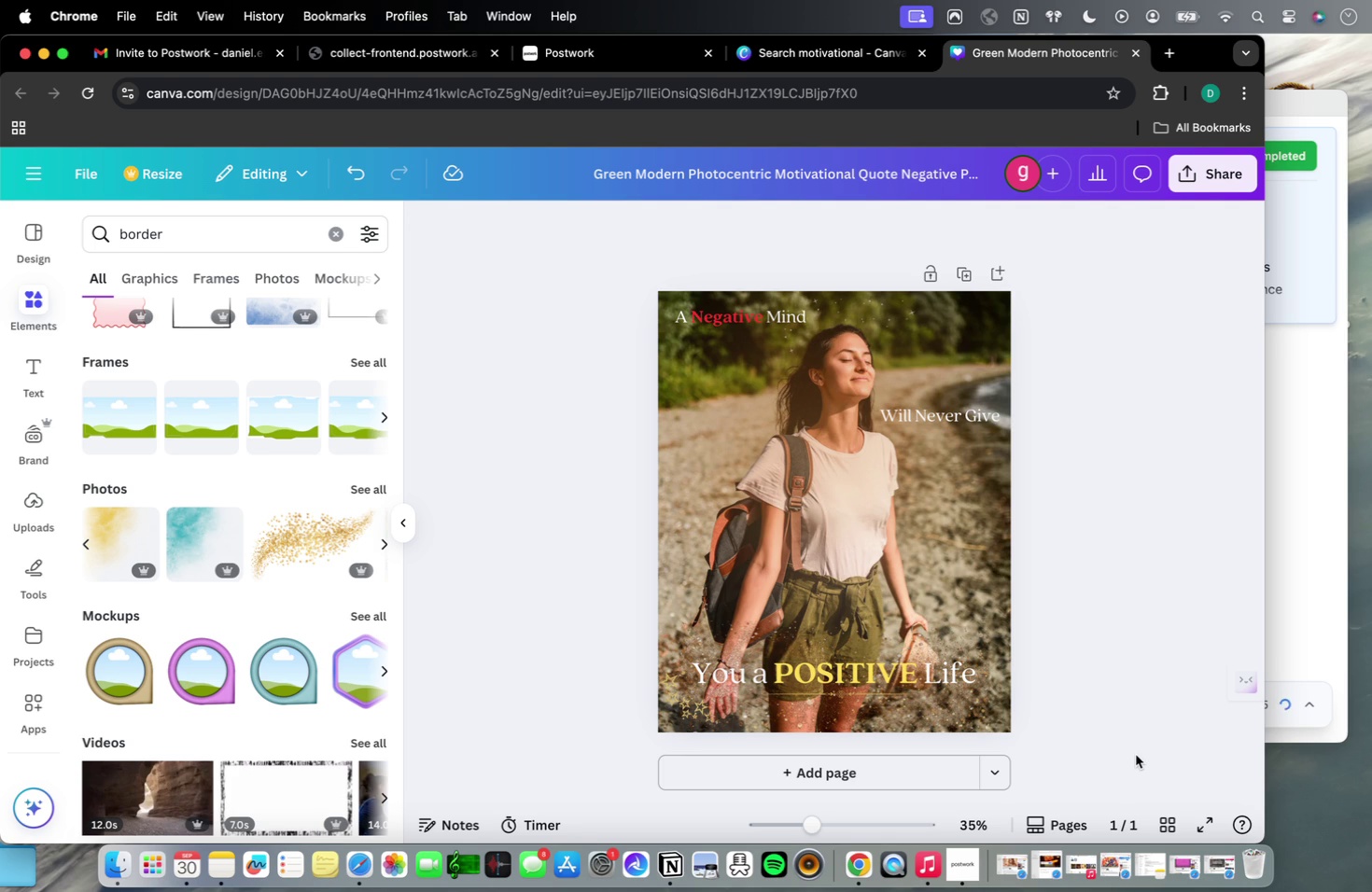 
left_click([774, 319])
 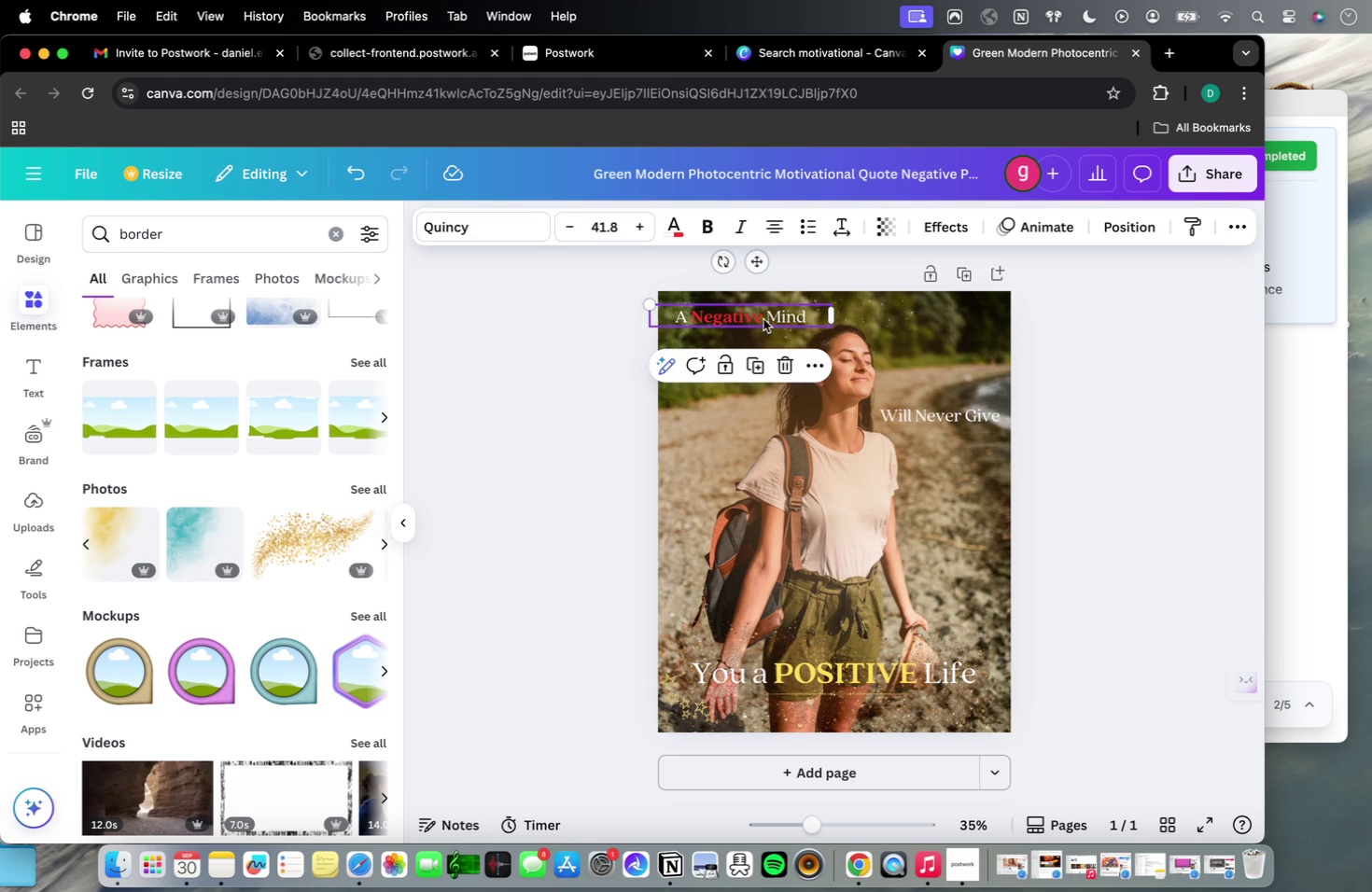 
double_click([763, 319])
 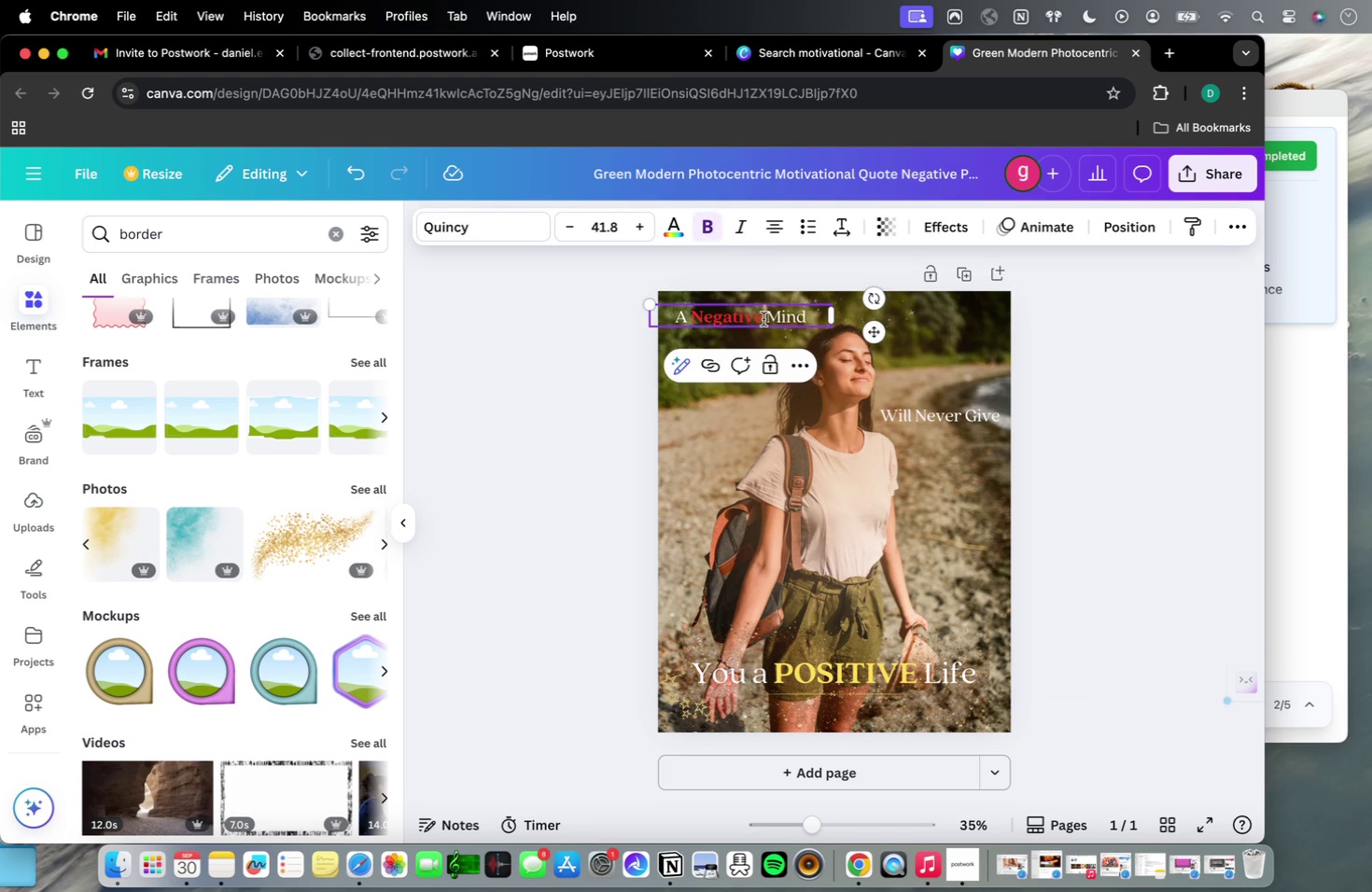 
triple_click([763, 319])
 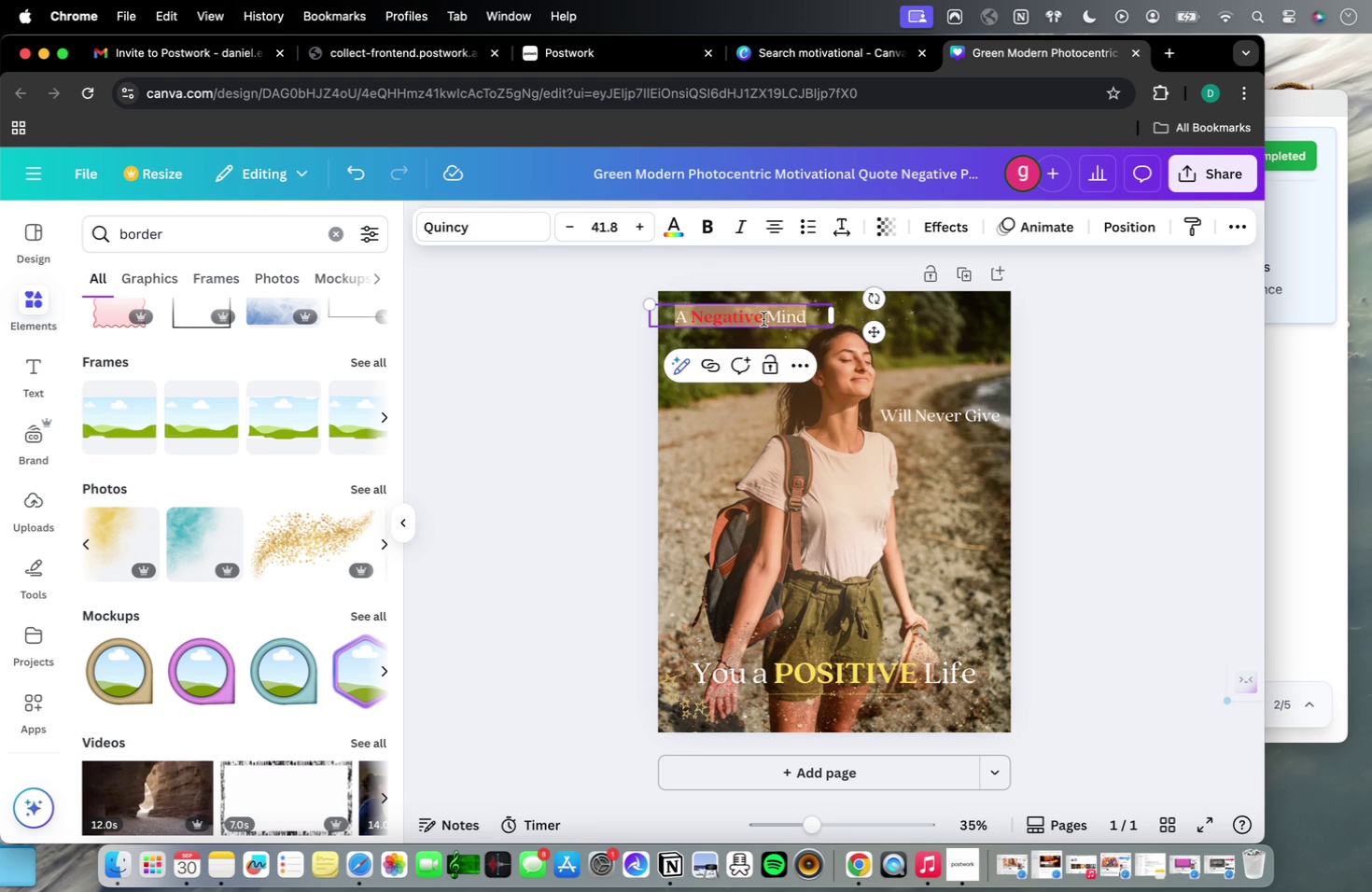 
triple_click([763, 319])